 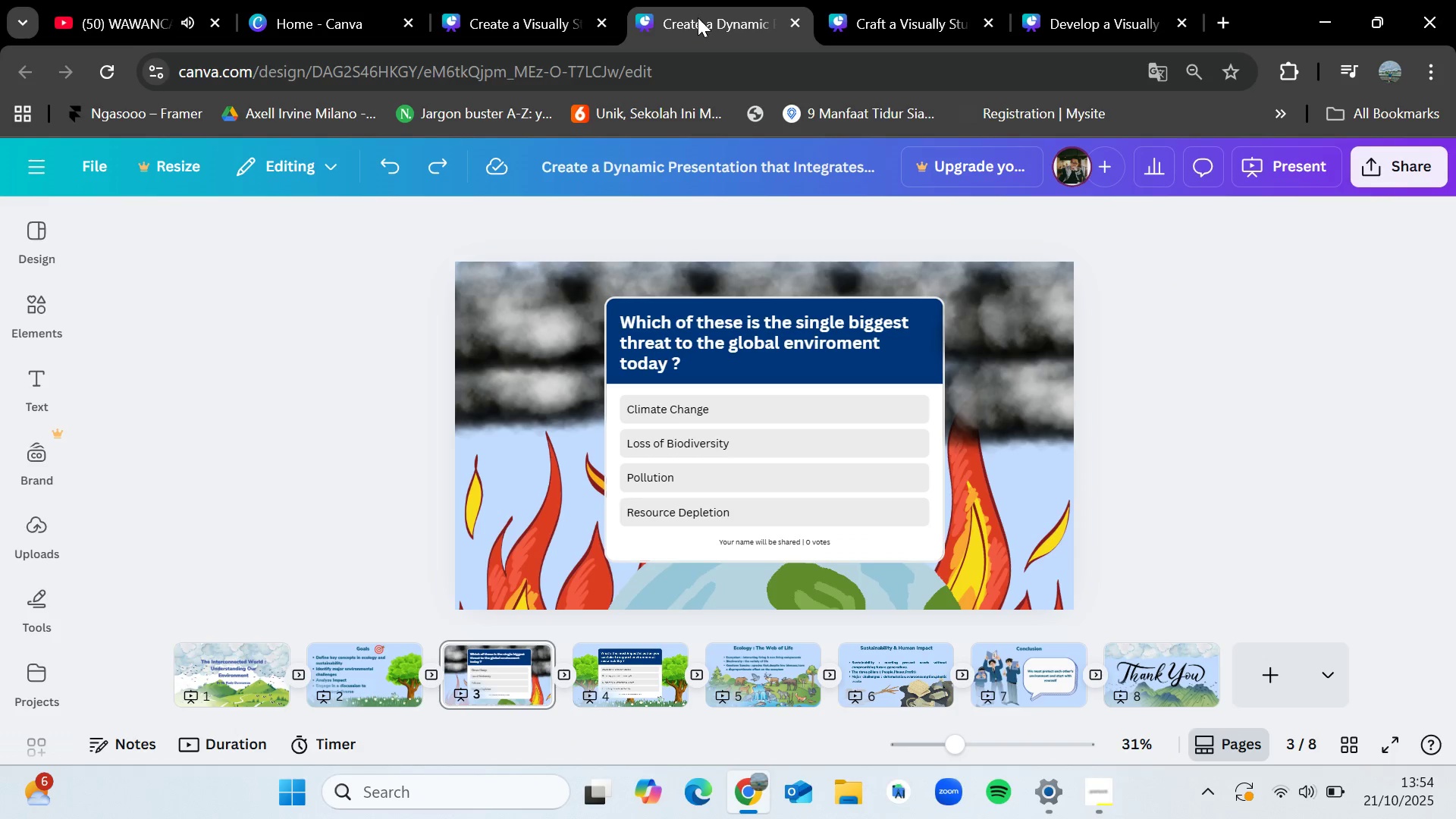 
left_click([563, 0])
 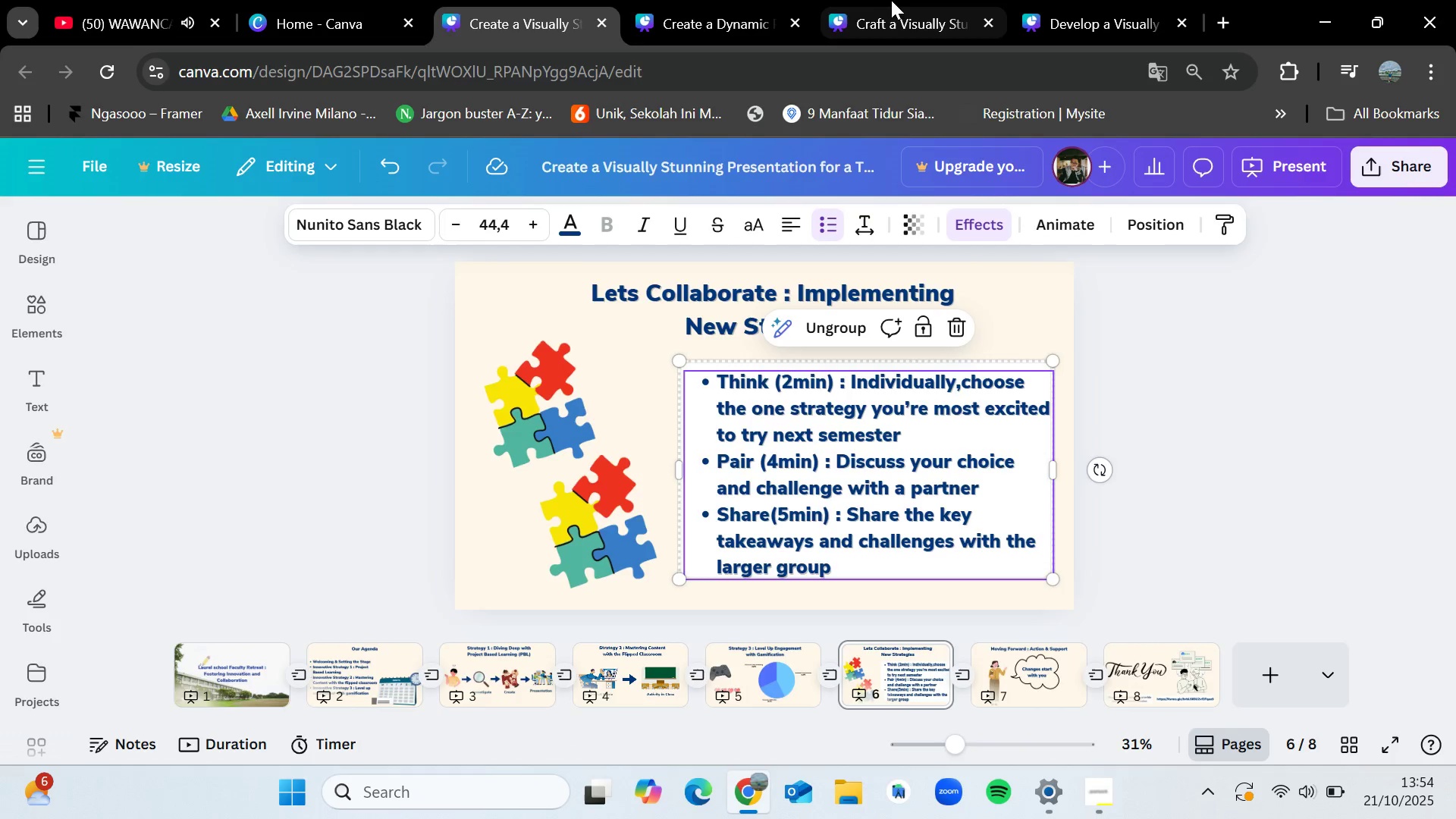 
left_click([894, 0])
 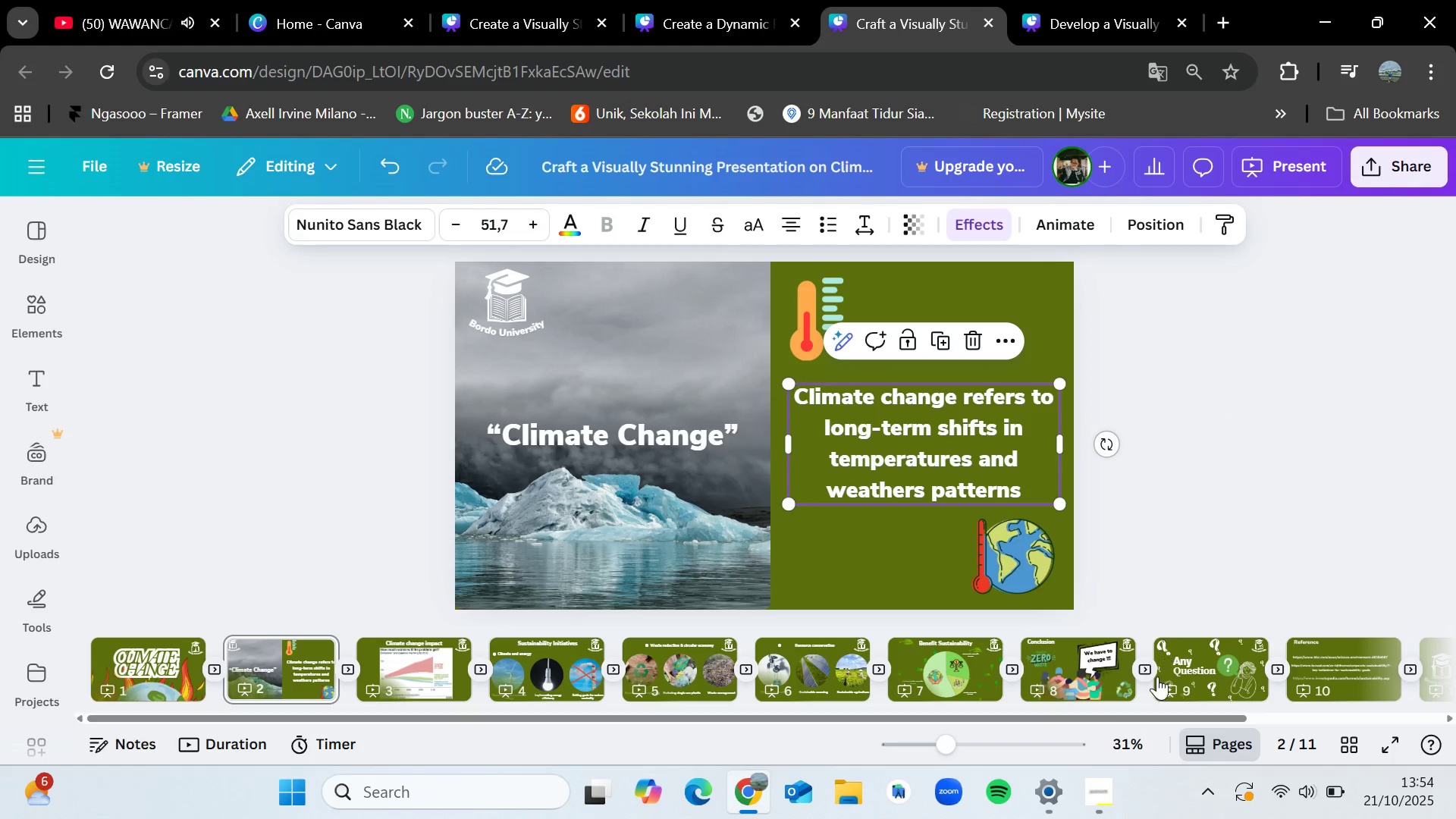 
left_click_drag(start_coordinate=[1013, 721], to_coordinate=[1144, 714])
 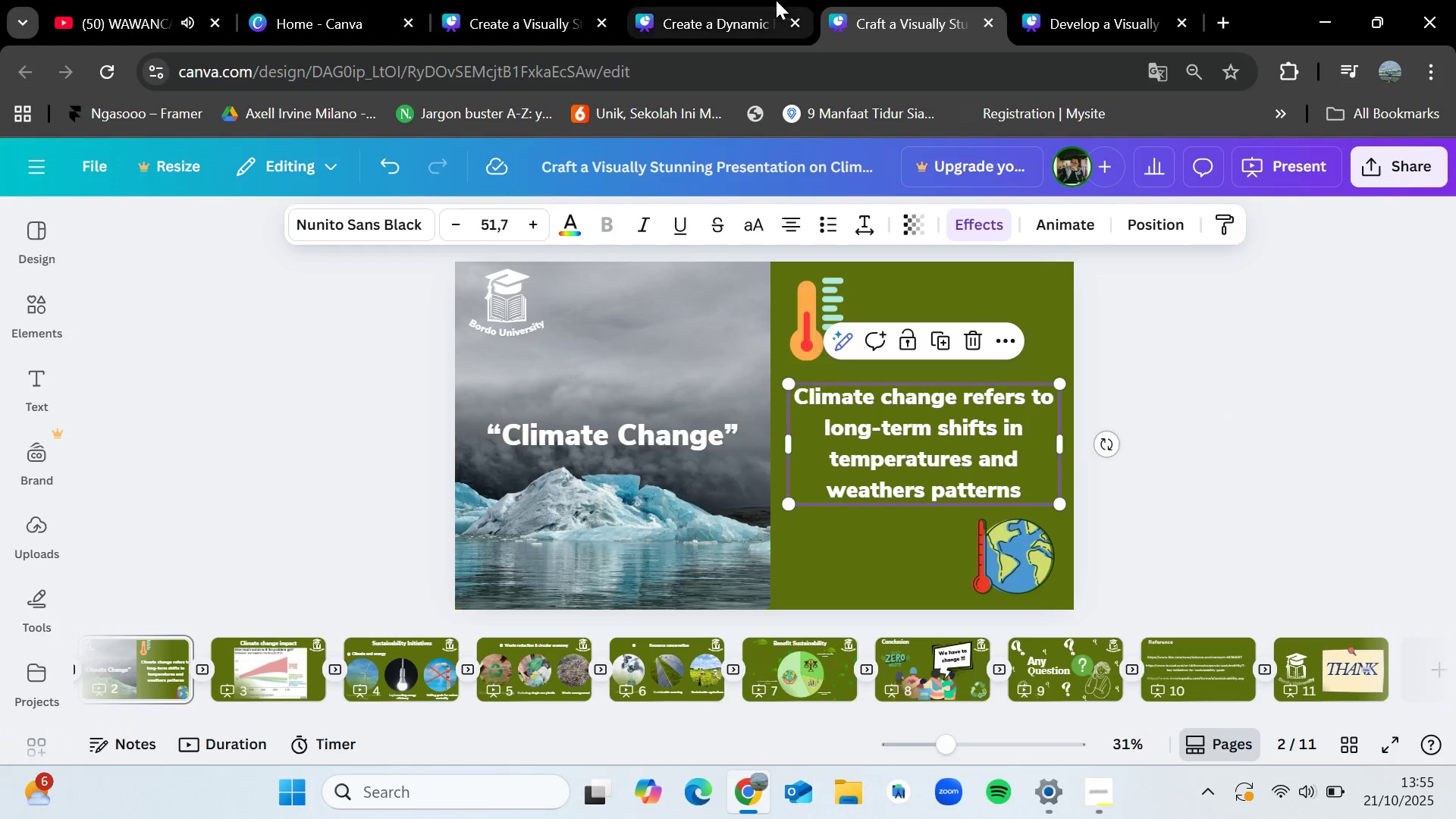 
left_click([776, 0])
 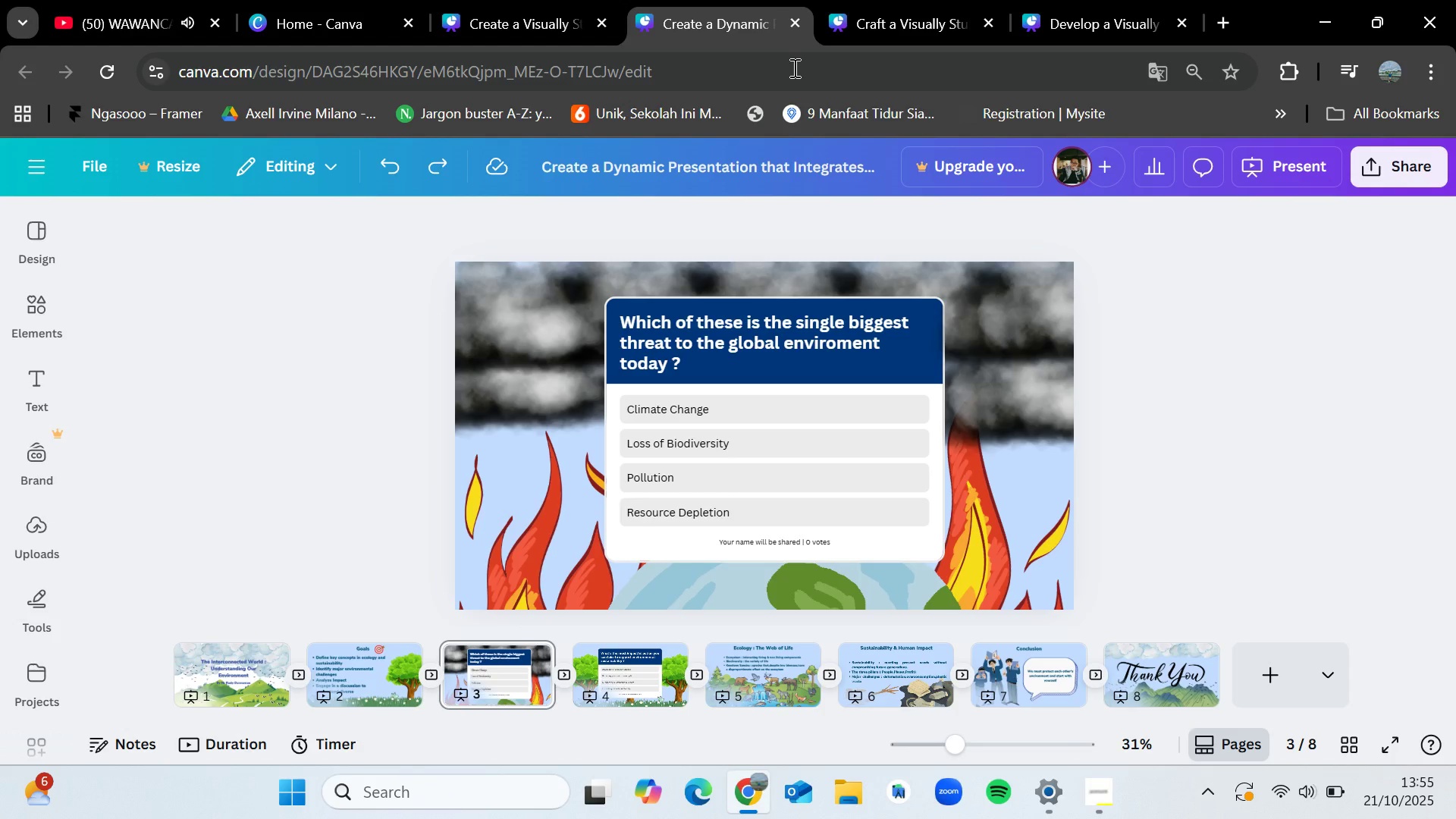 
mouse_move([774, 120])
 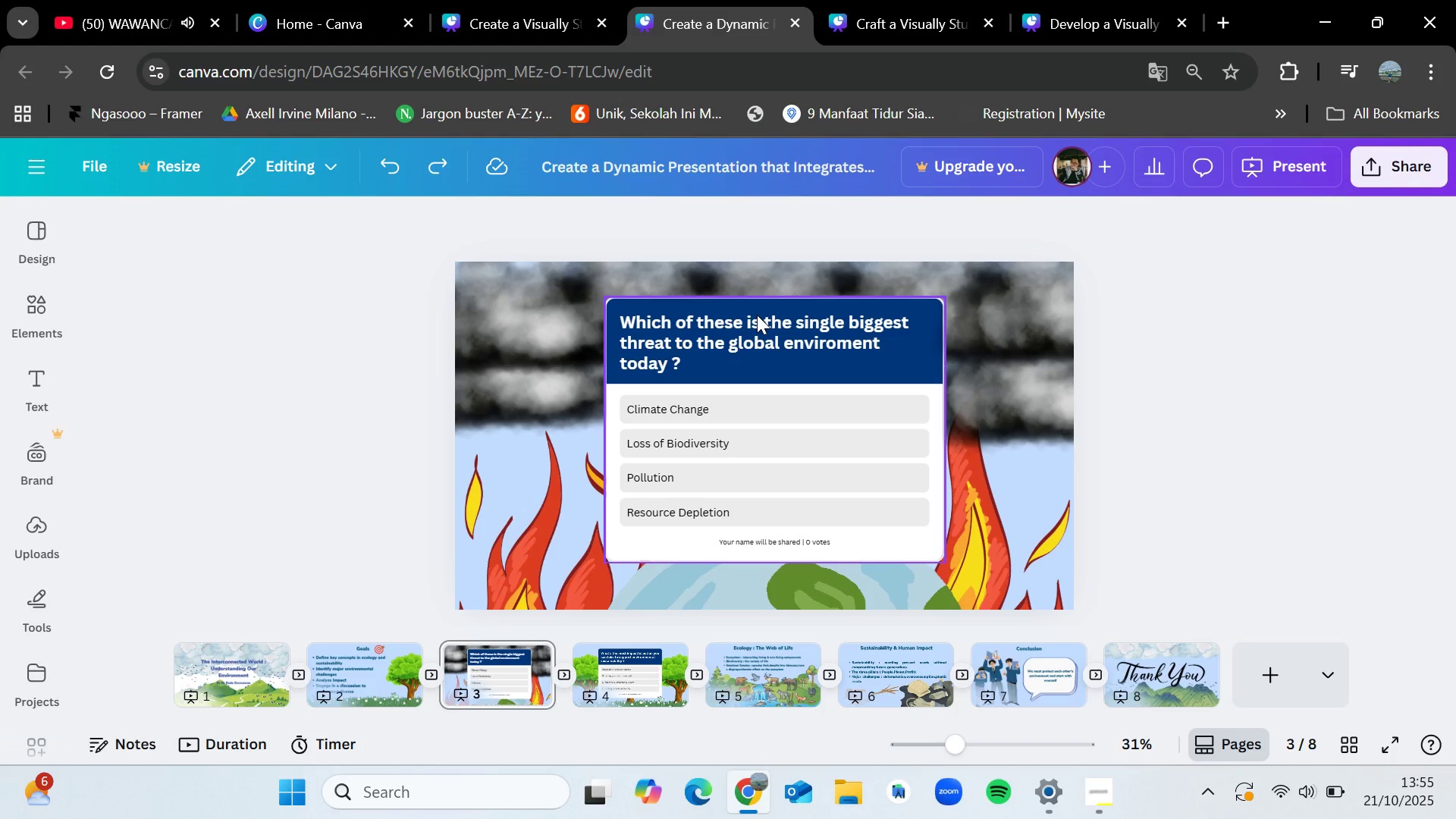 
wait(6.24)
 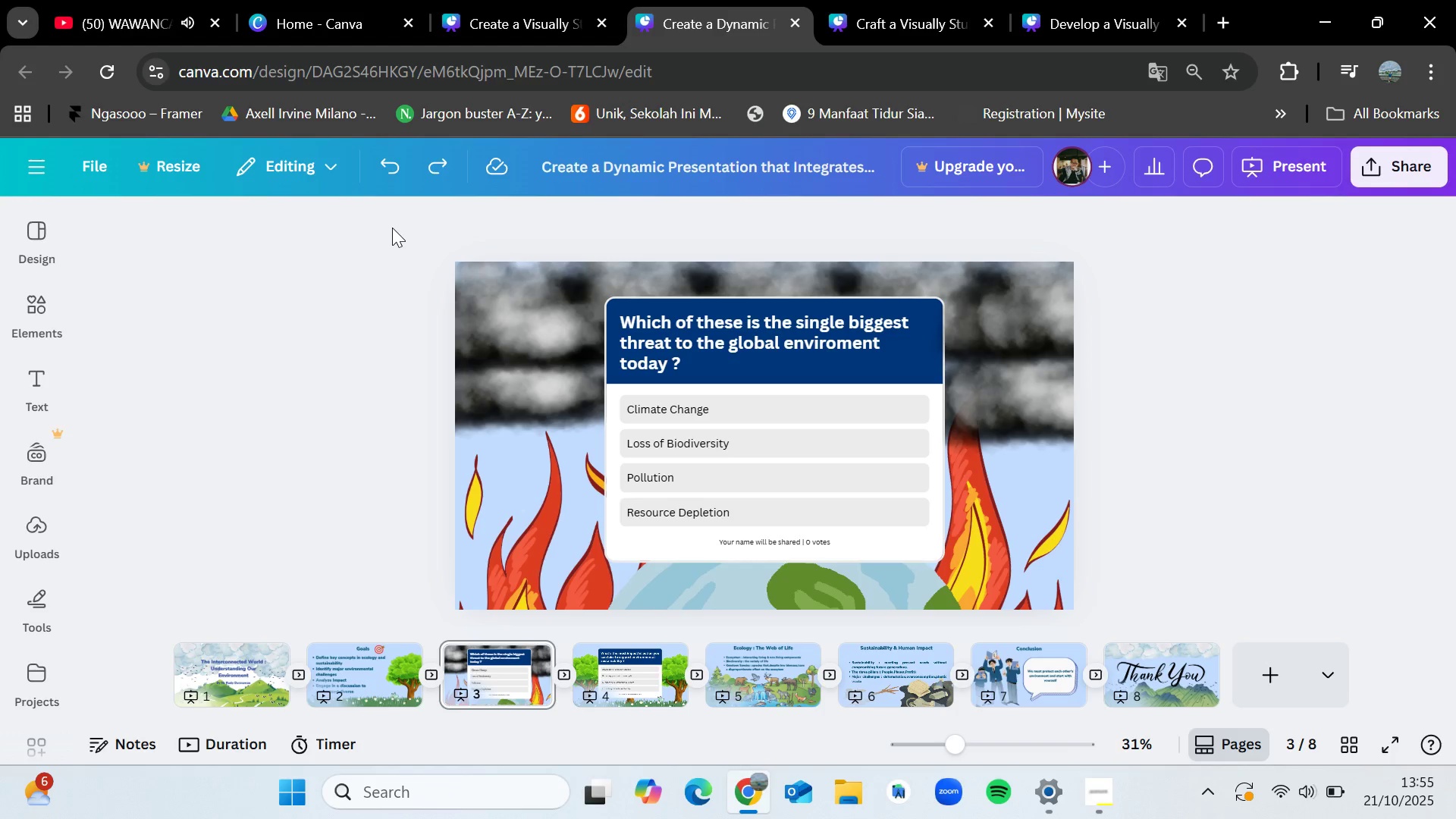 
left_click([783, 332])
 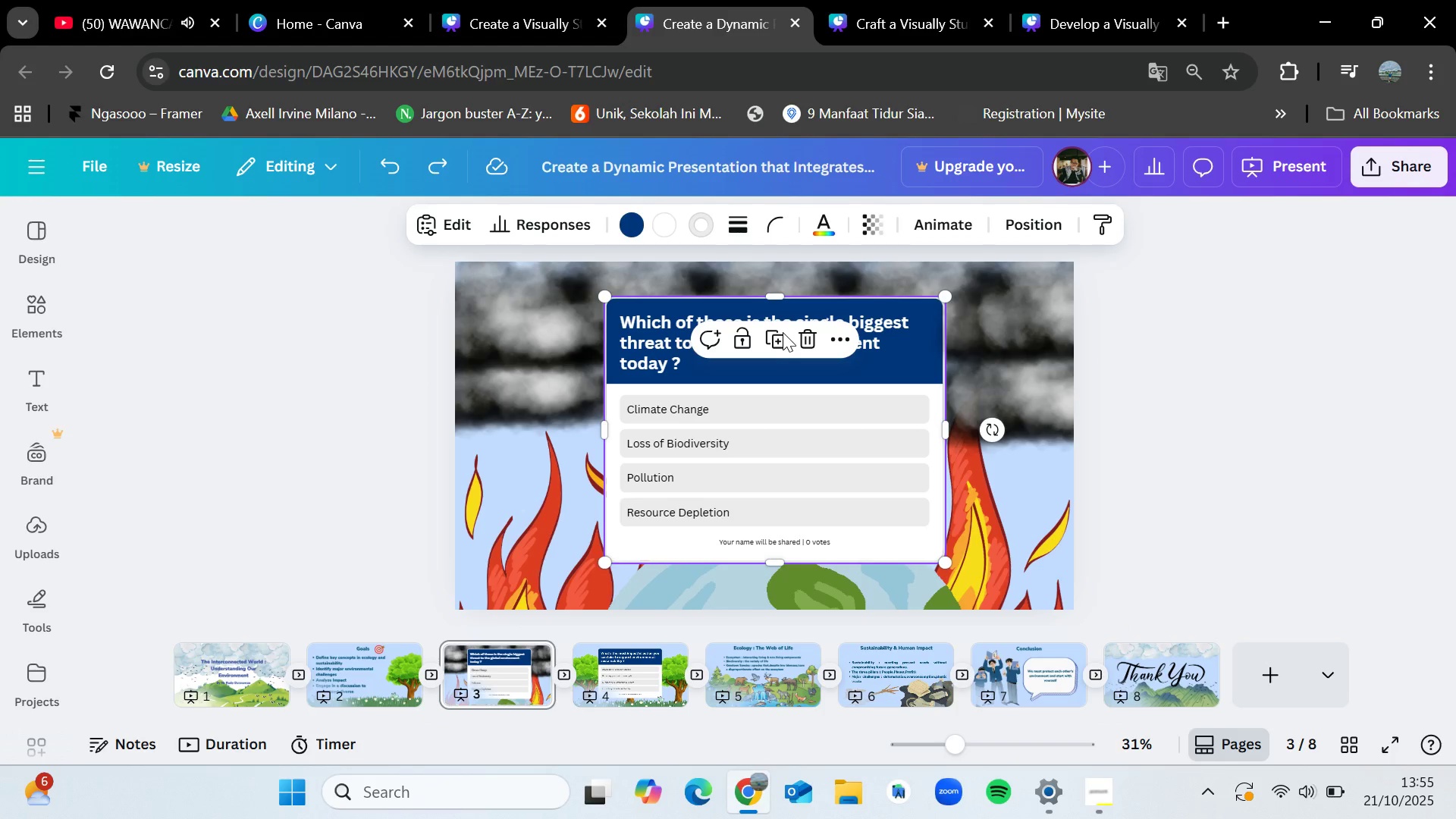 
key(Control+C)
 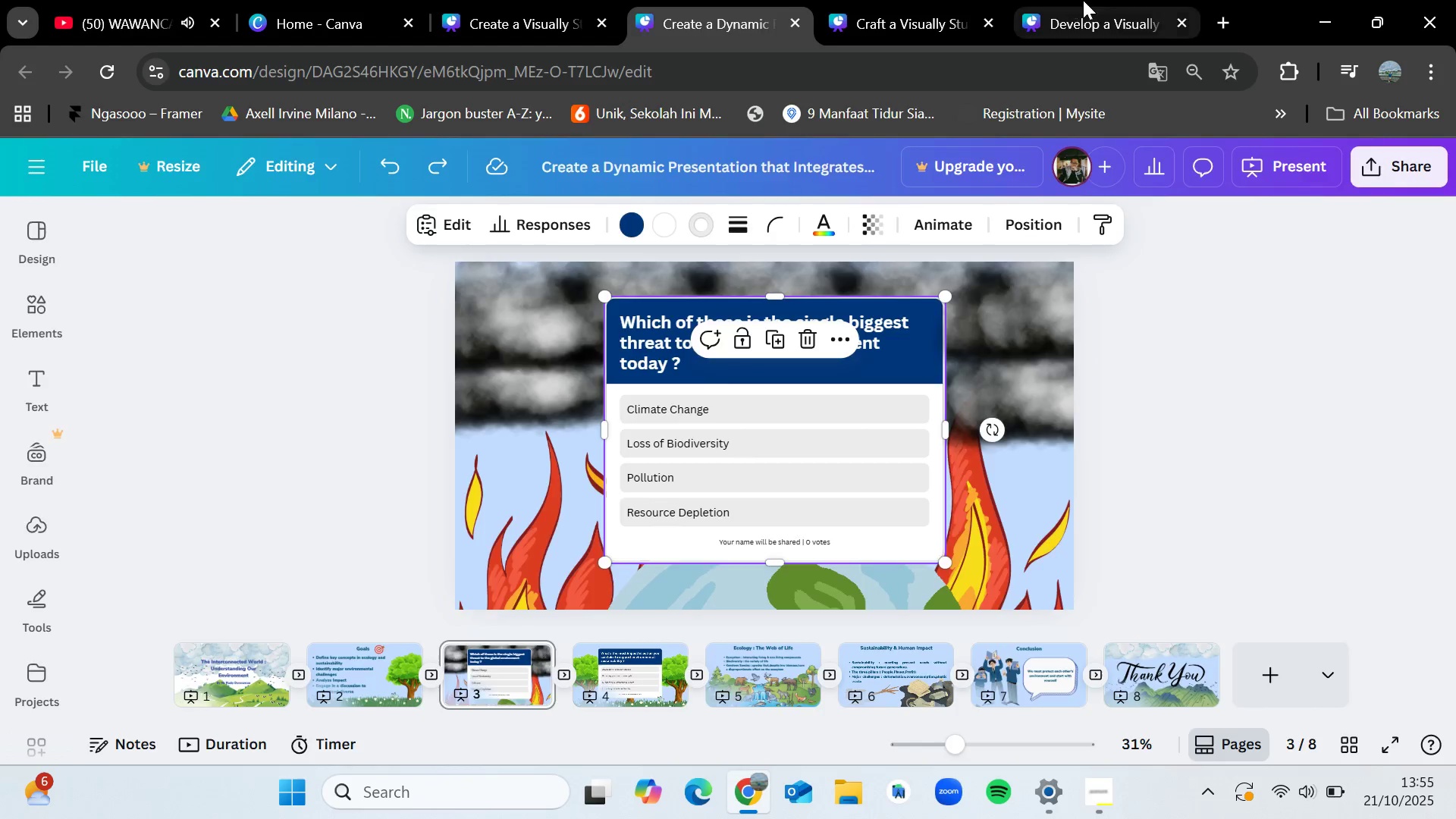 
left_click([1083, 0])
 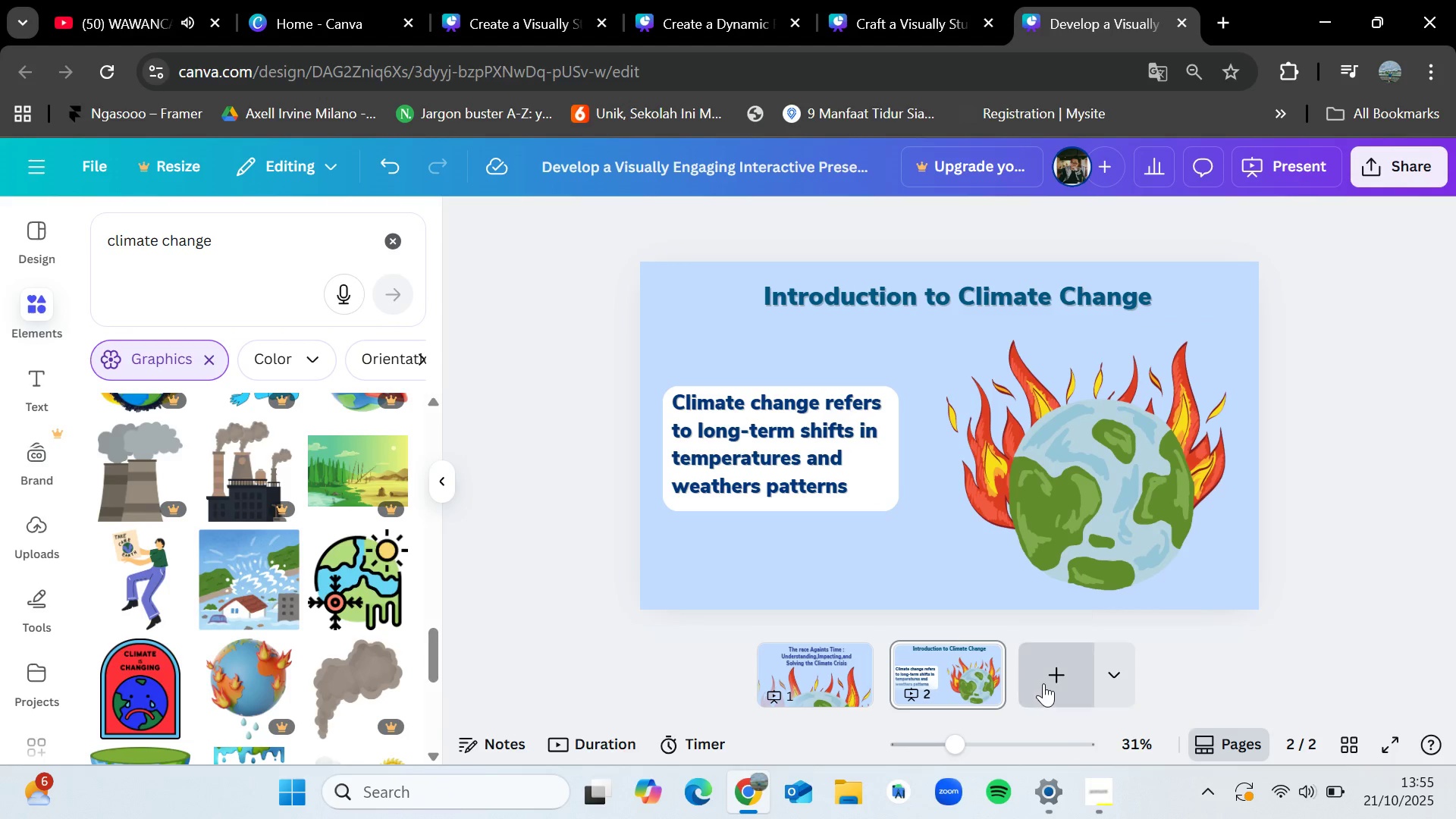 
key(Control+V)